 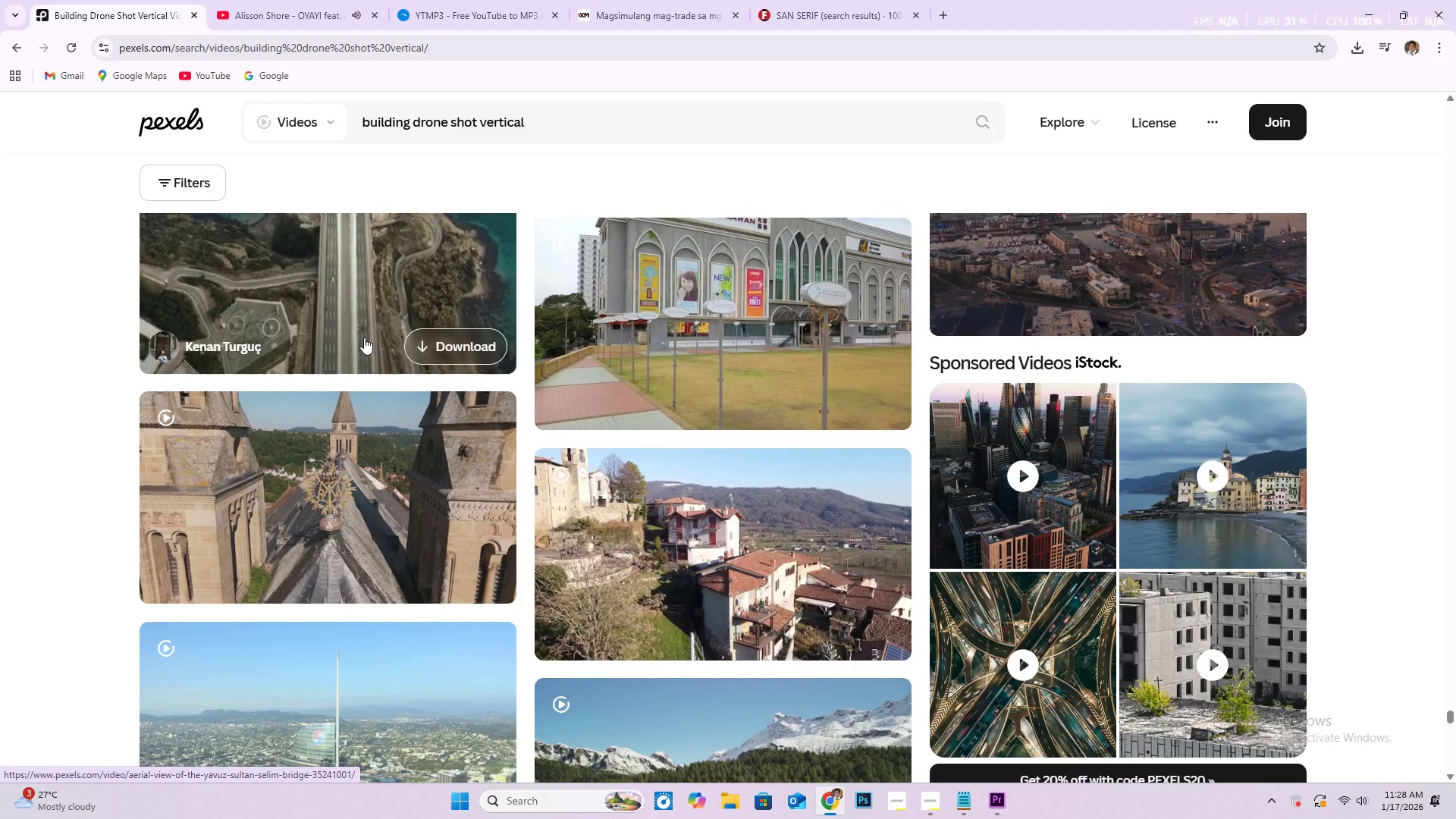 
scroll: coordinate [670, 466], scroll_direction: down, amount: 30.0
 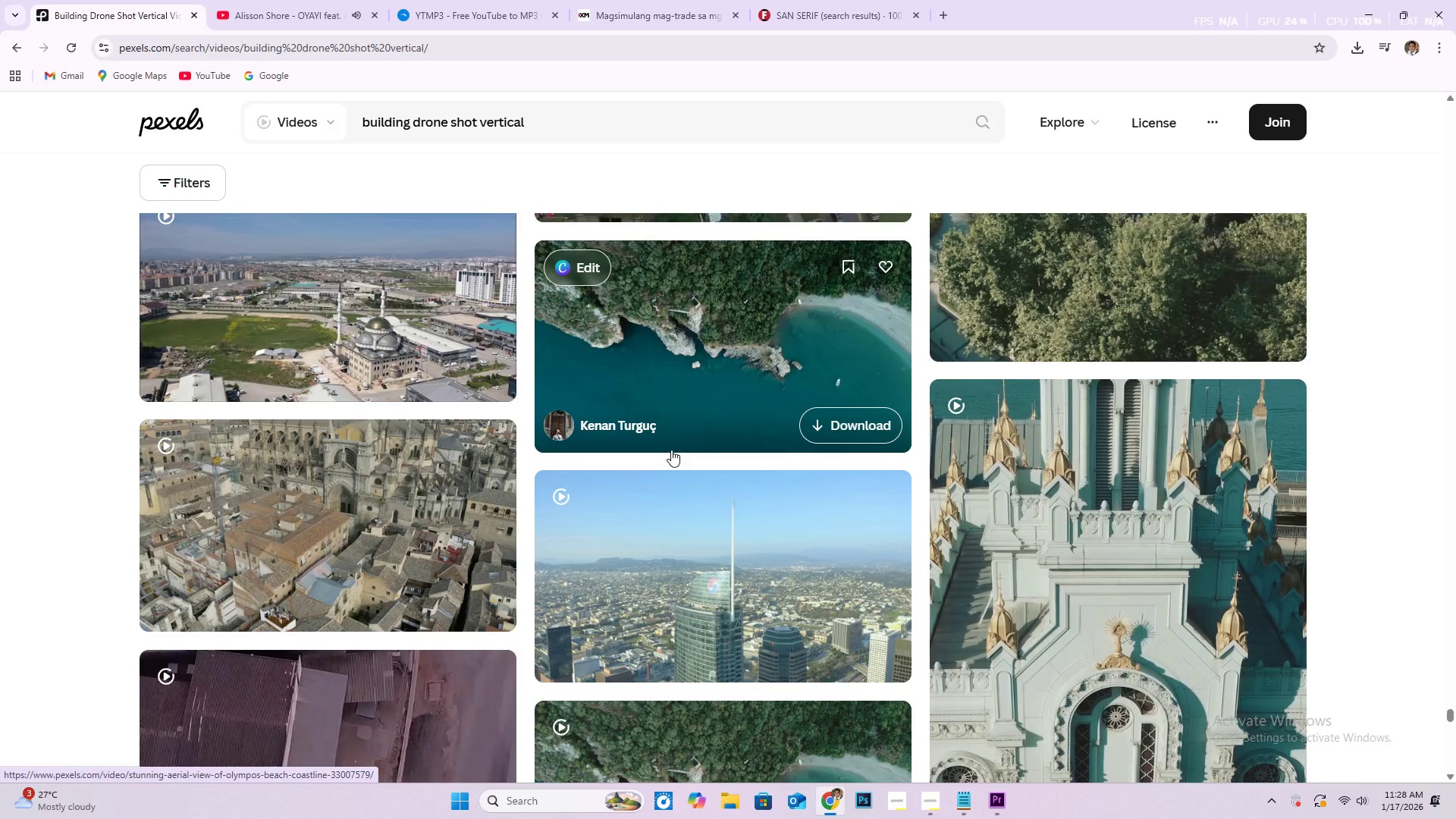 
scroll: coordinate [823, 431], scroll_direction: down, amount: 42.0
 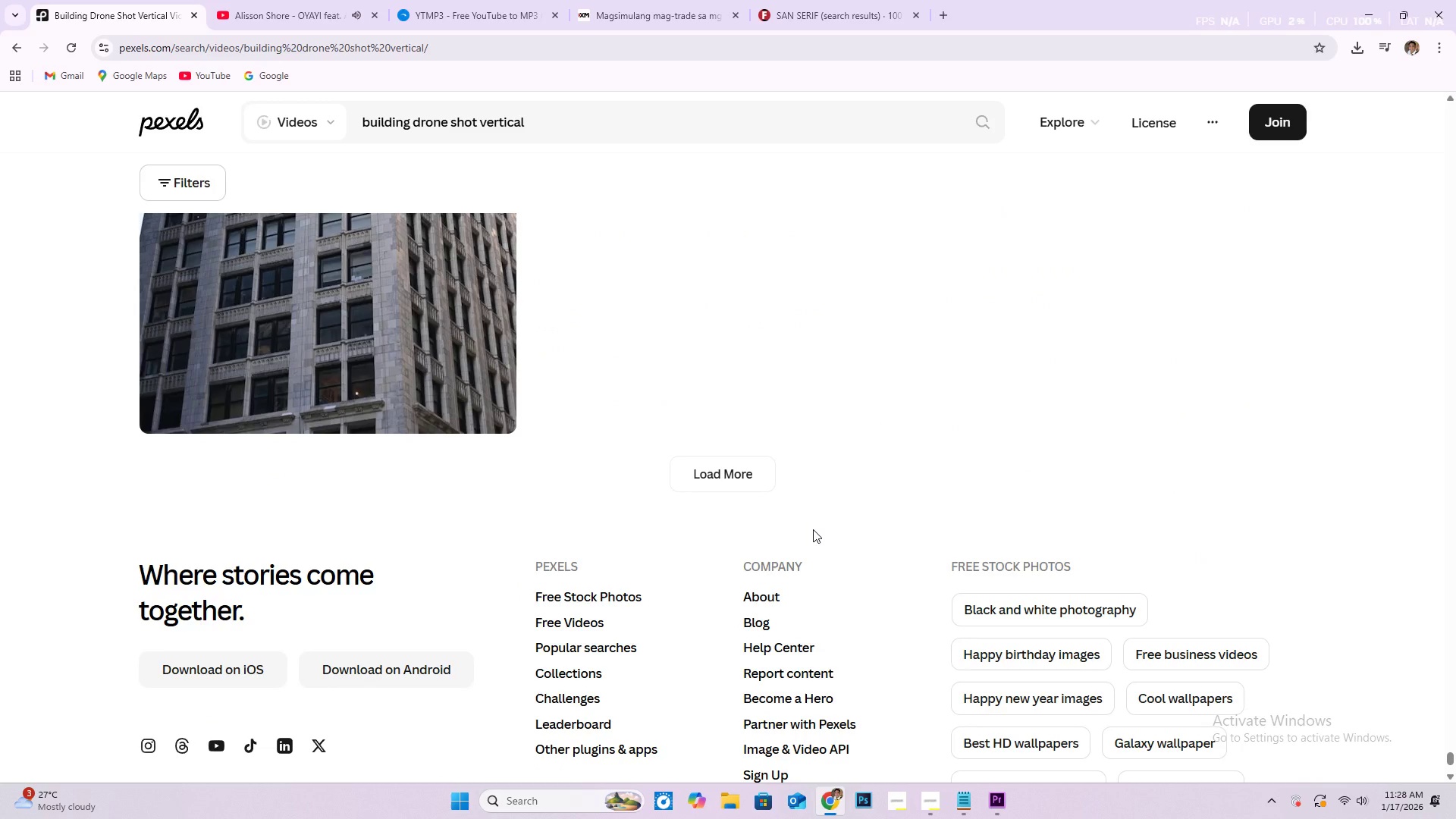 
scroll: coordinate [690, 671], scroll_direction: down, amount: 29.0
 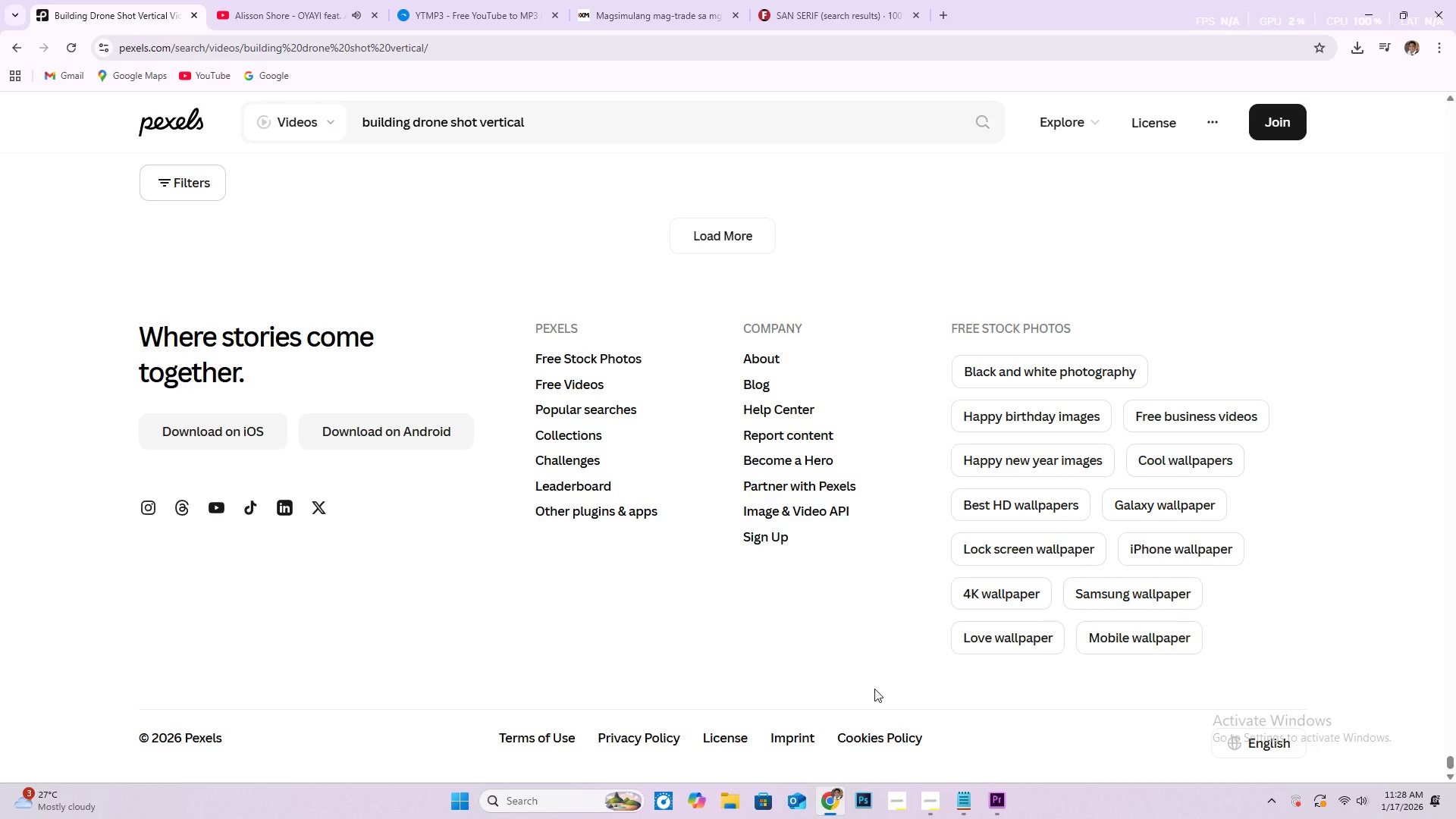 
scroll: coordinate [490, 800], scroll_direction: down, amount: 15.0
 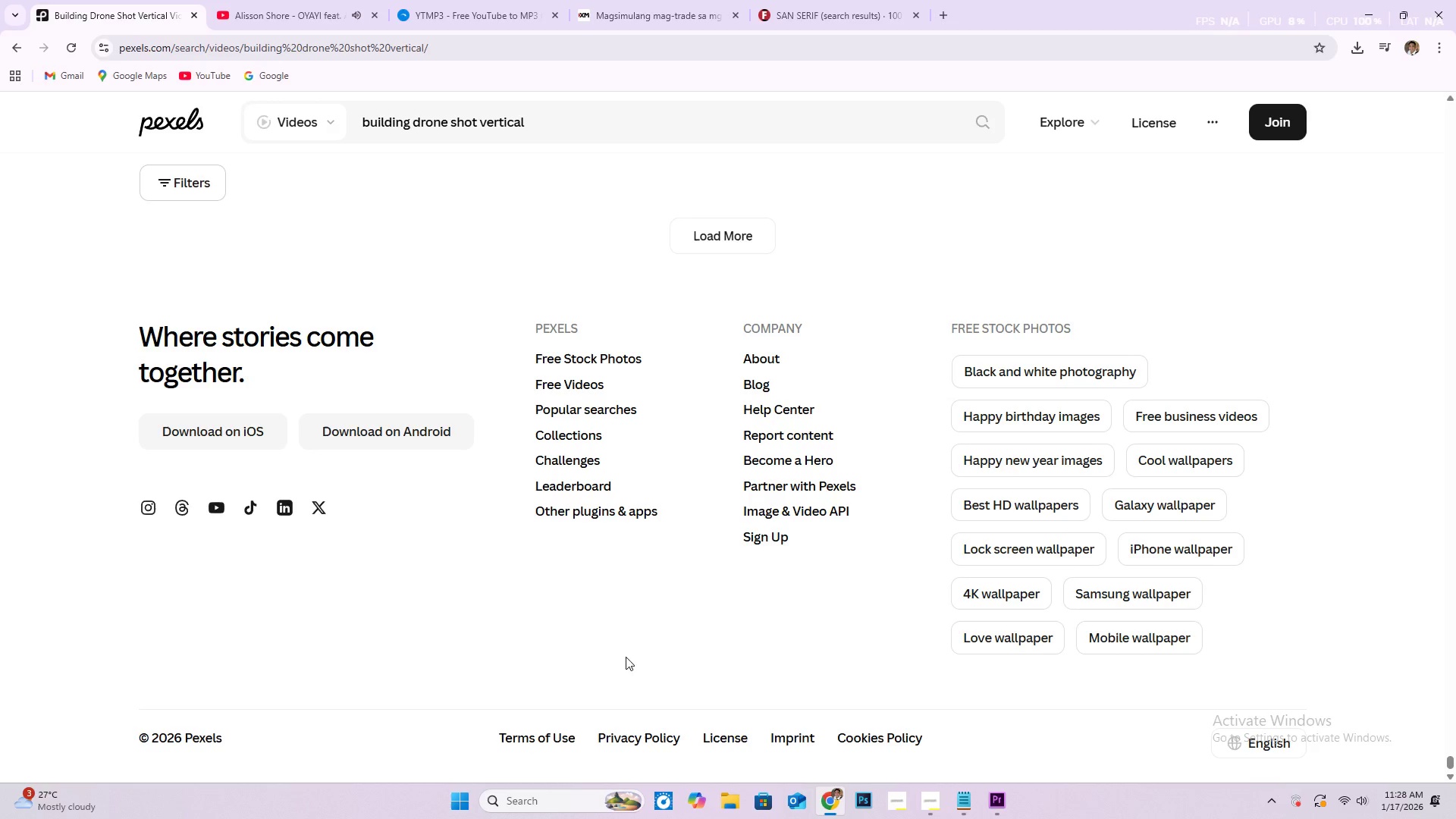 
scroll: coordinate [535, 604], scroll_direction: down, amount: 9.0